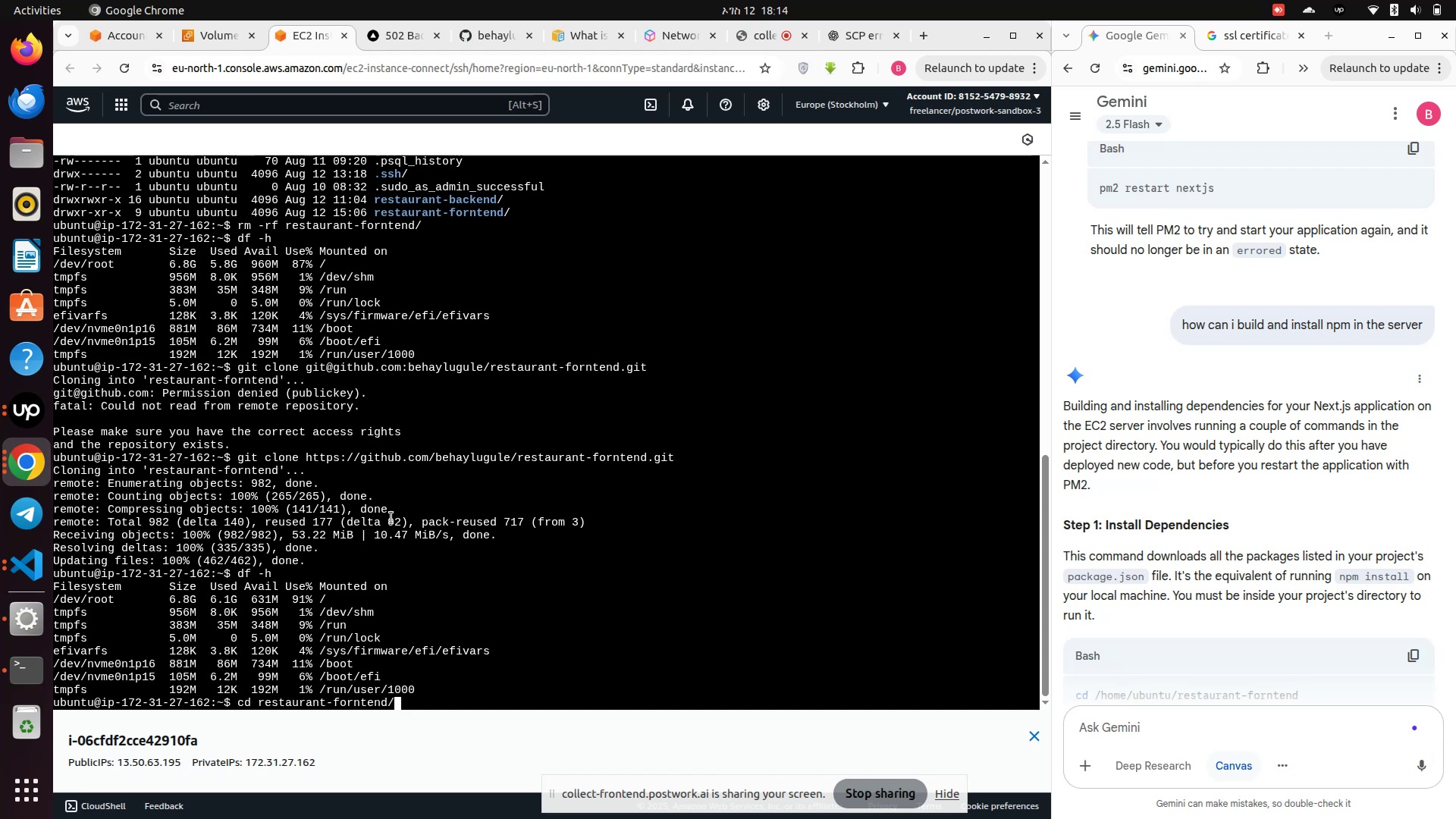 
key(Enter)
 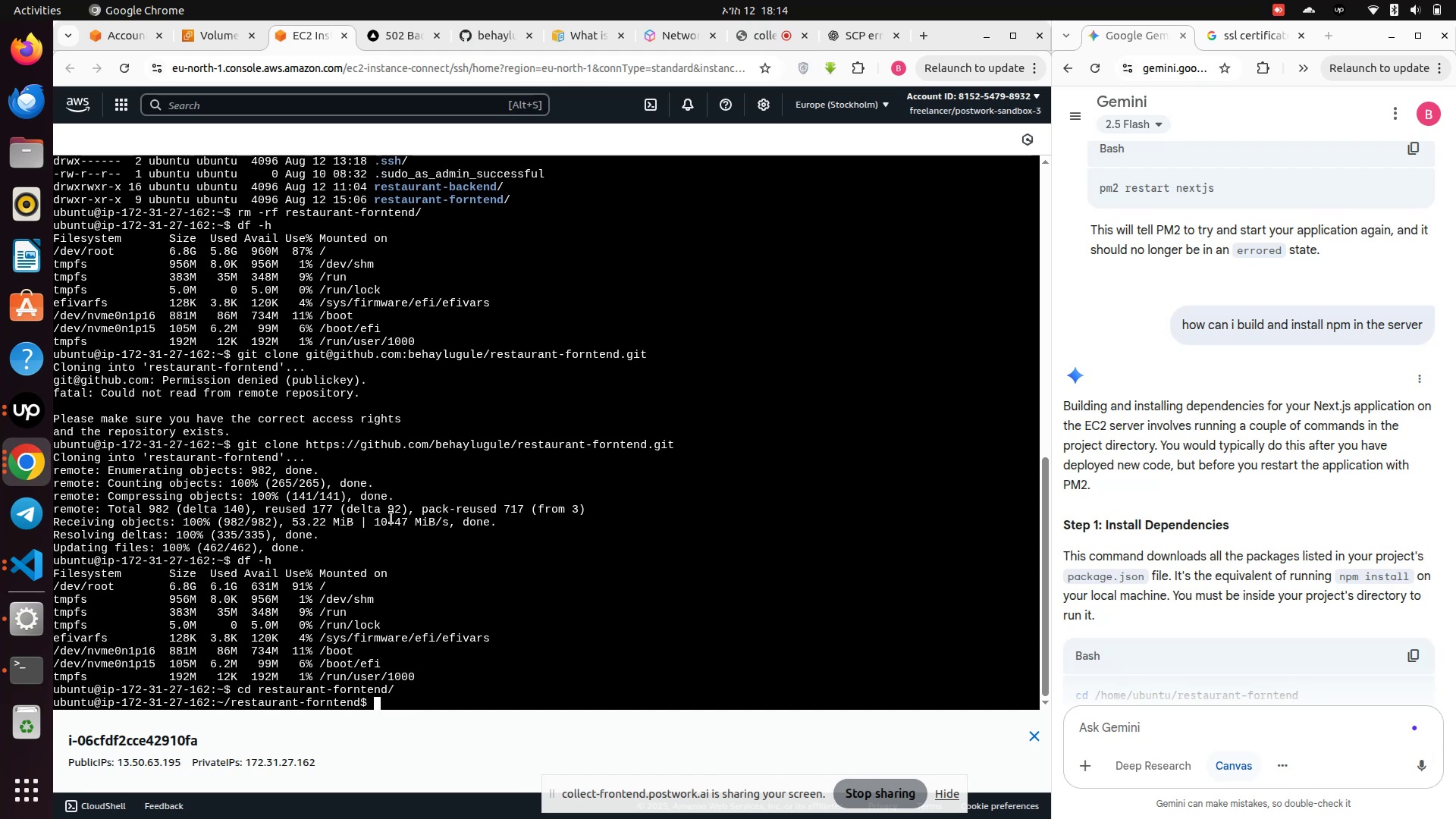 
type(ll)
 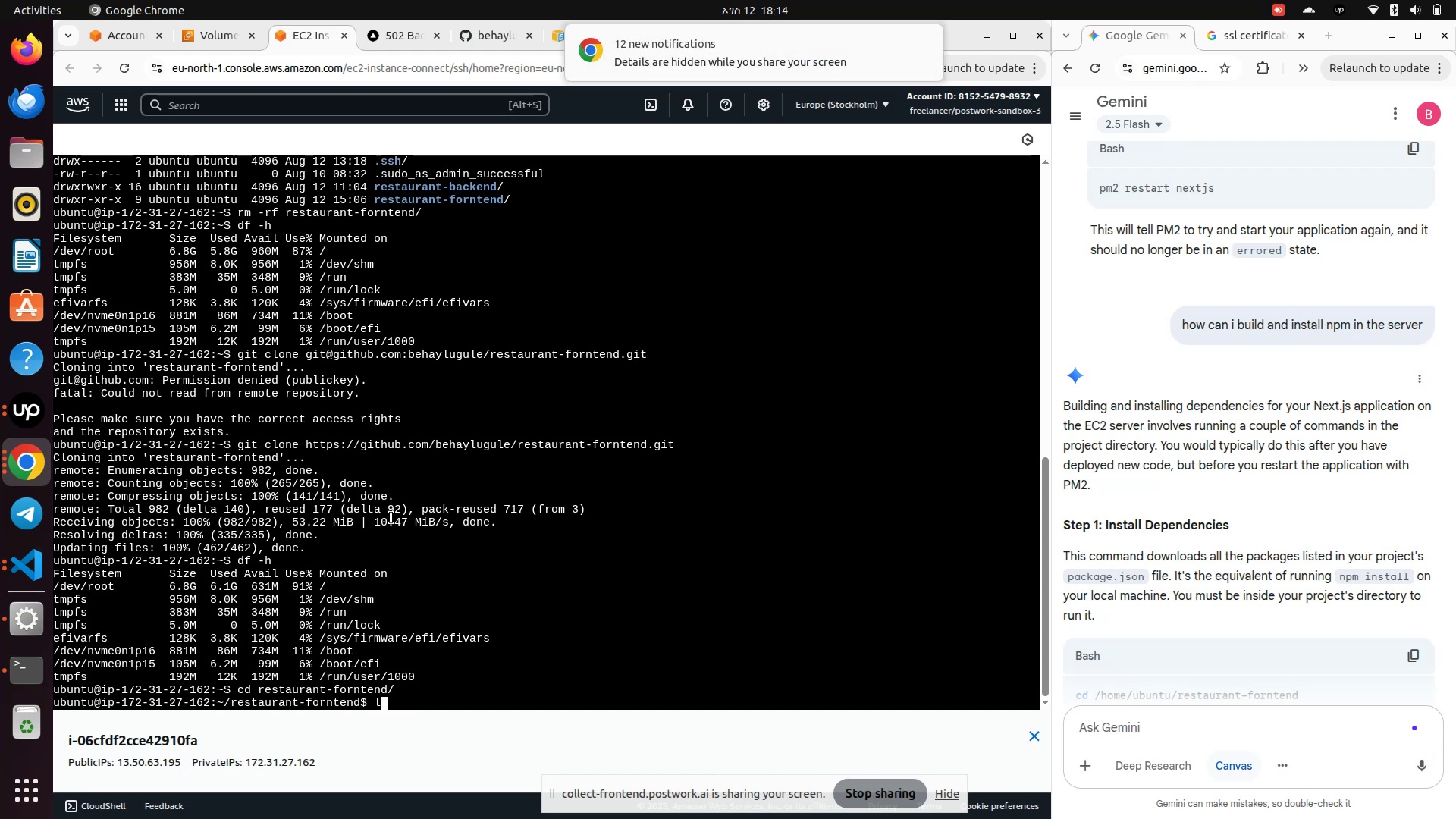 
key(Enter)
 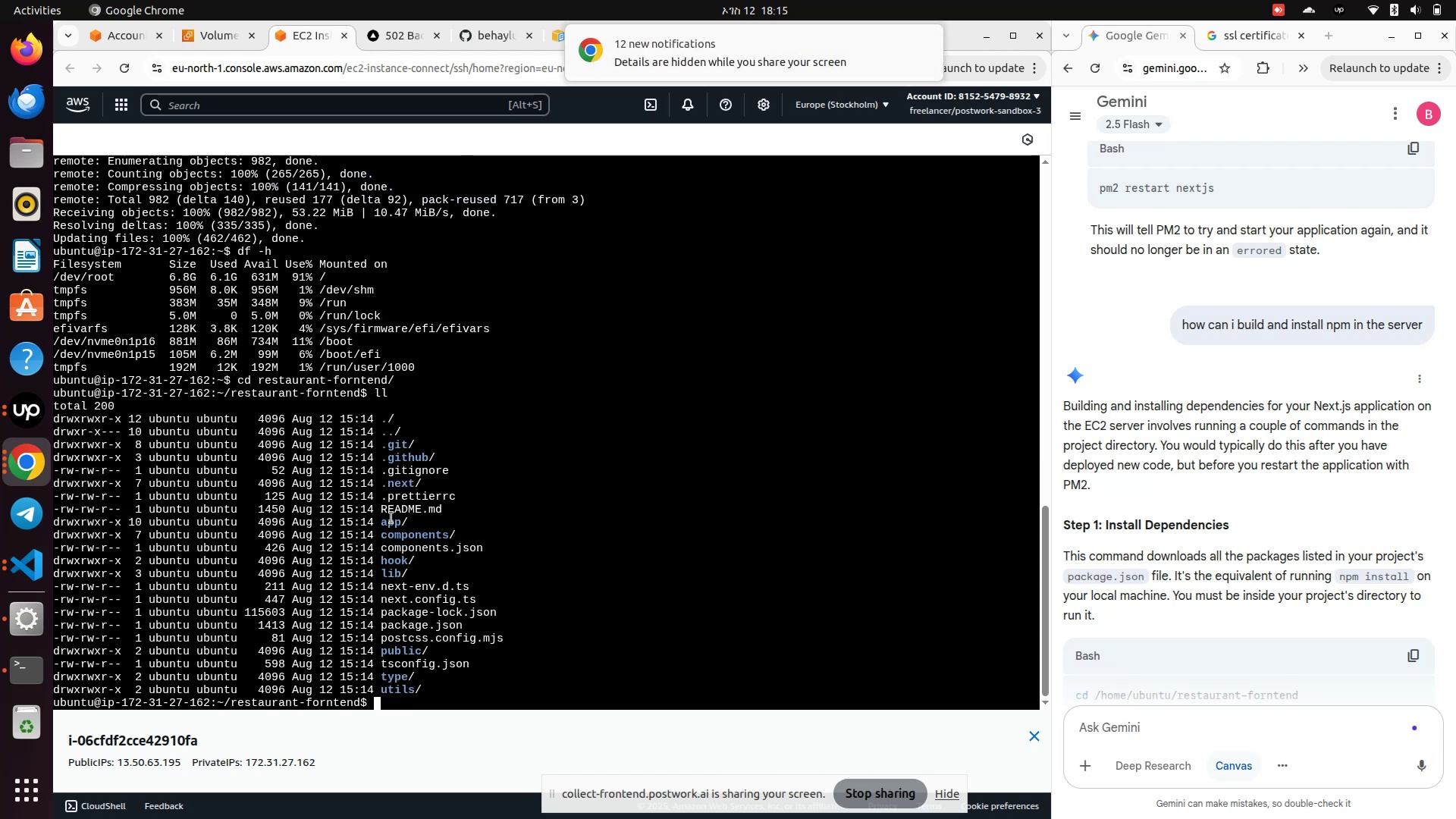 
type(rm -rf .ne)
key(Tab)
 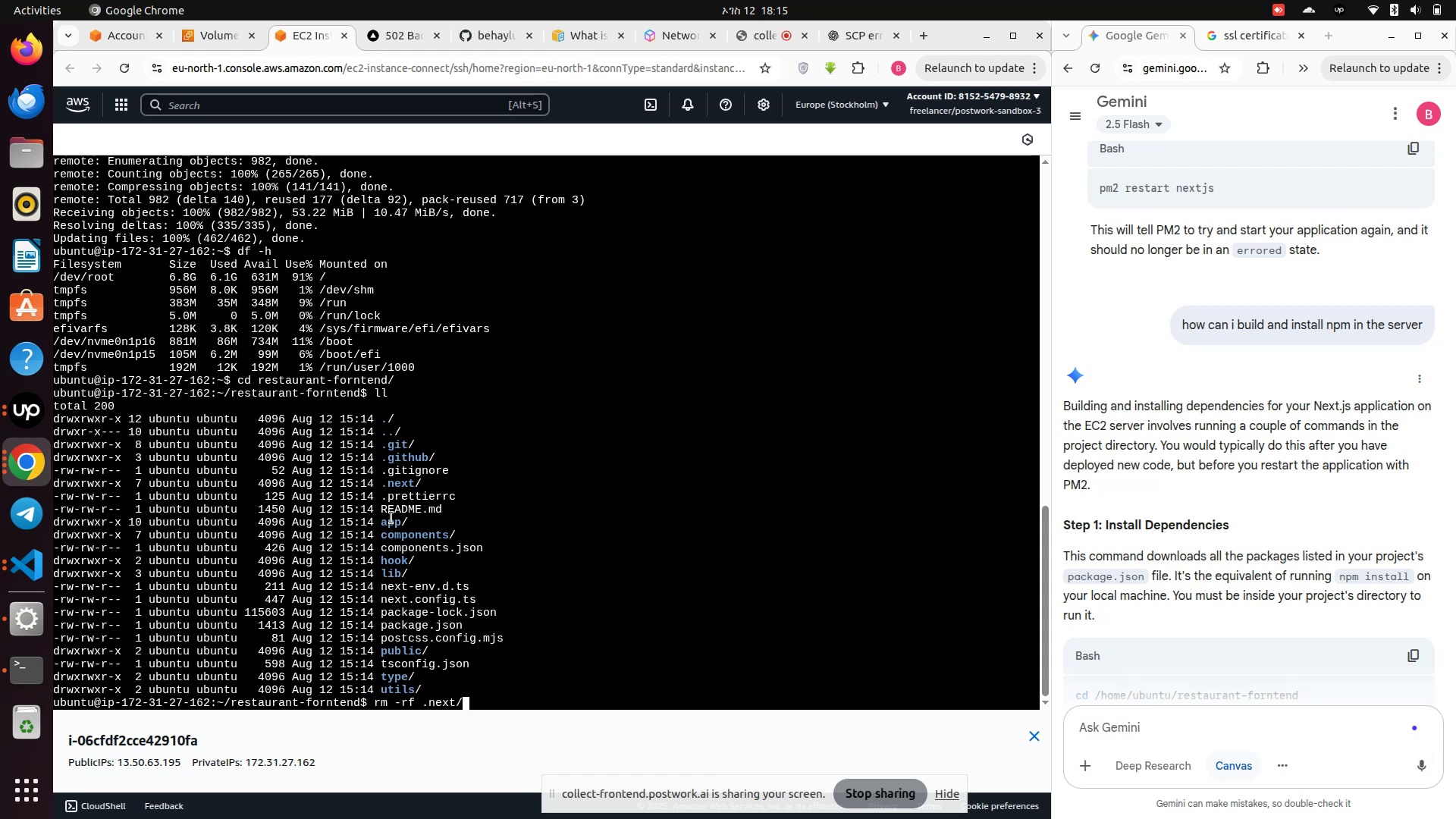 
key(Enter)
 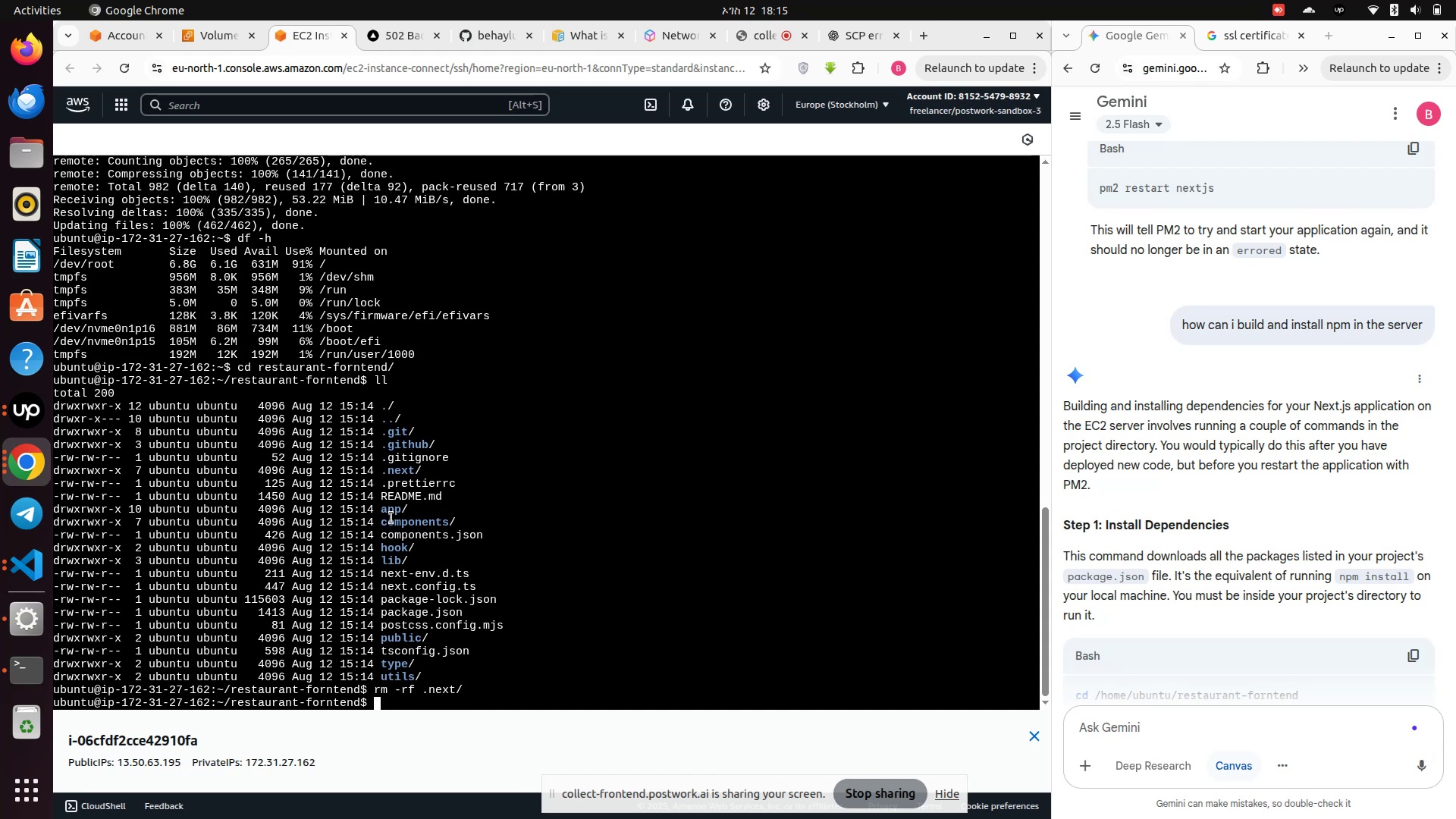 
type(npm install)
 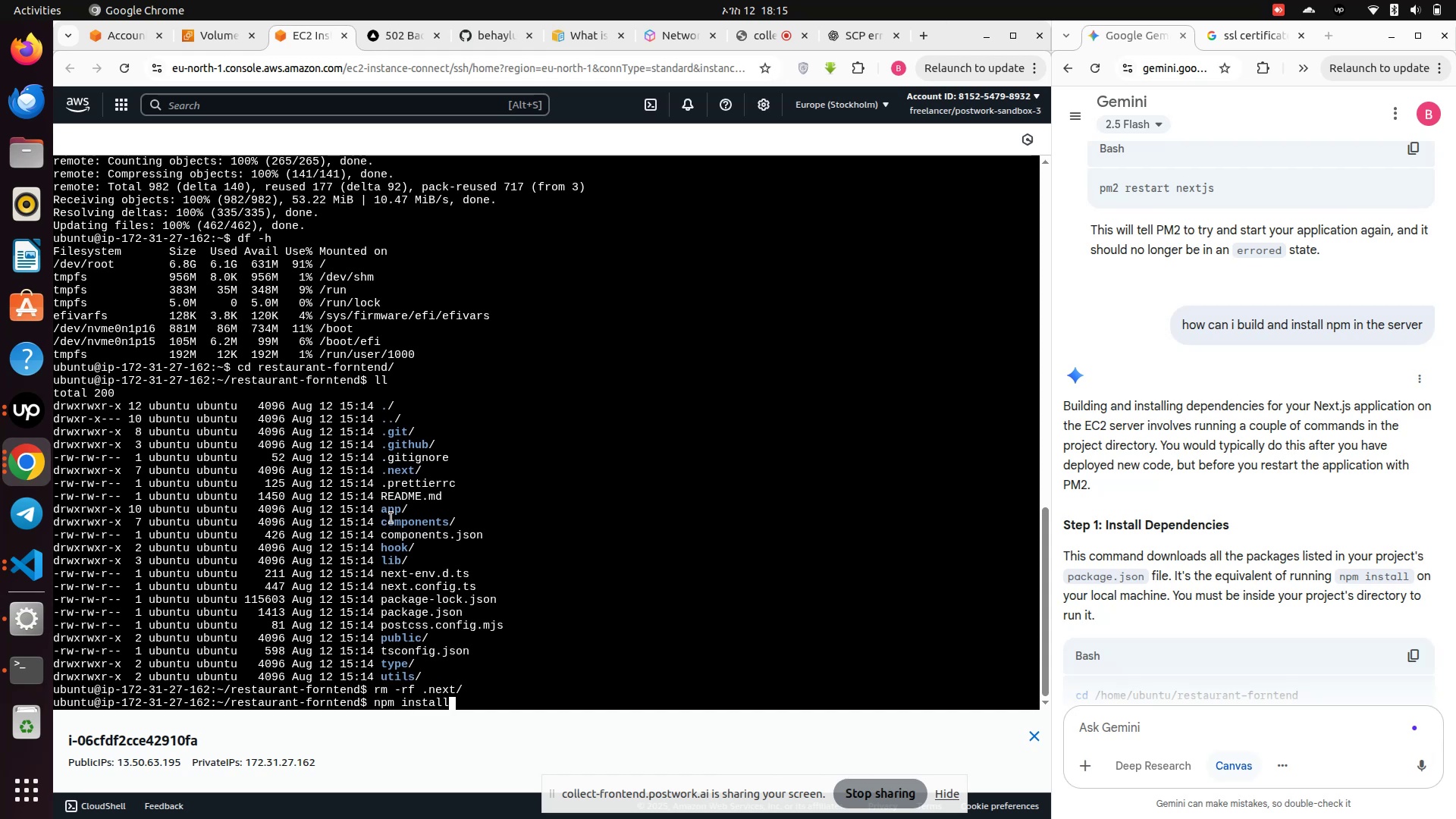 
key(Enter)
 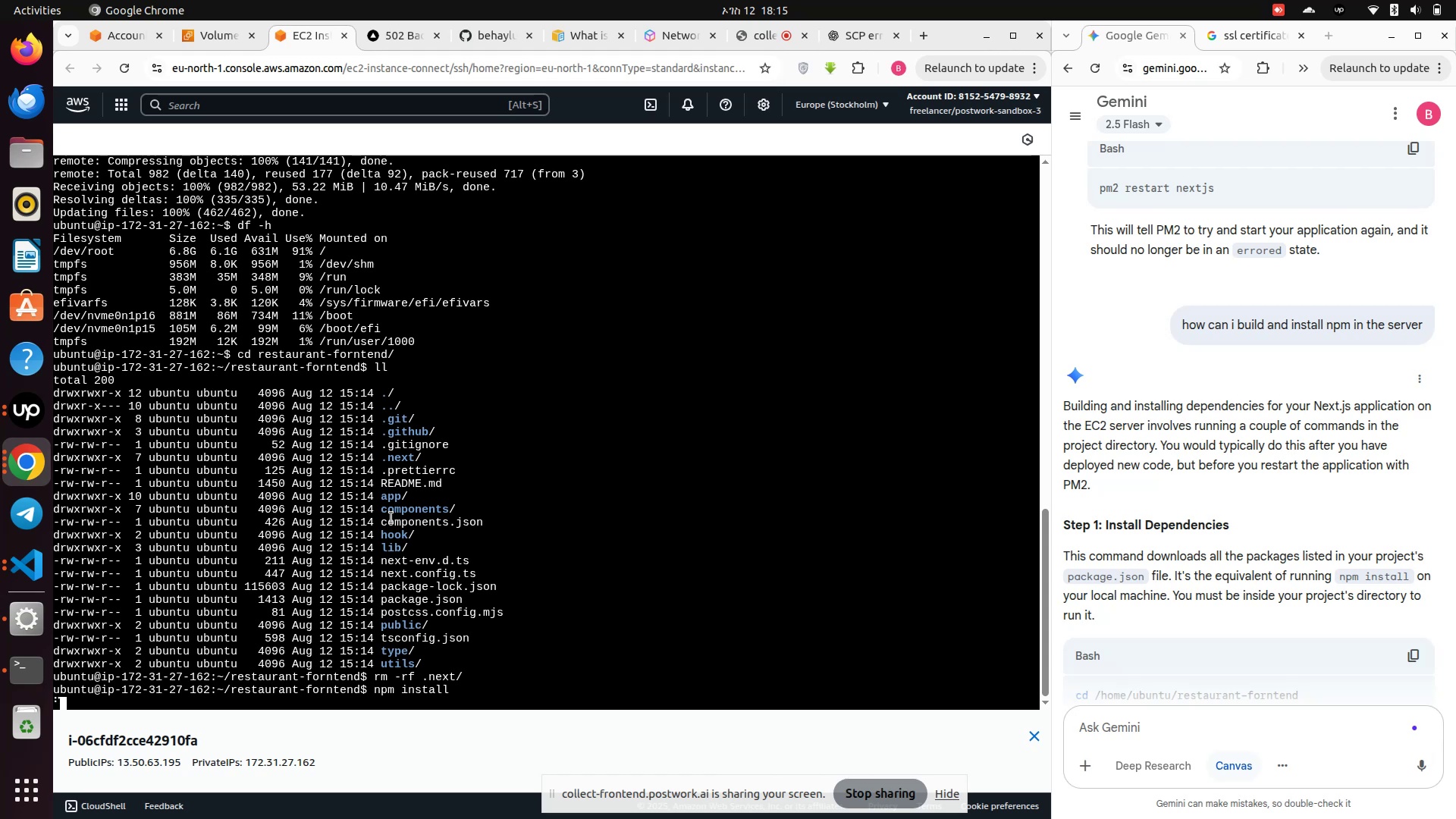 
wait(20.09)
 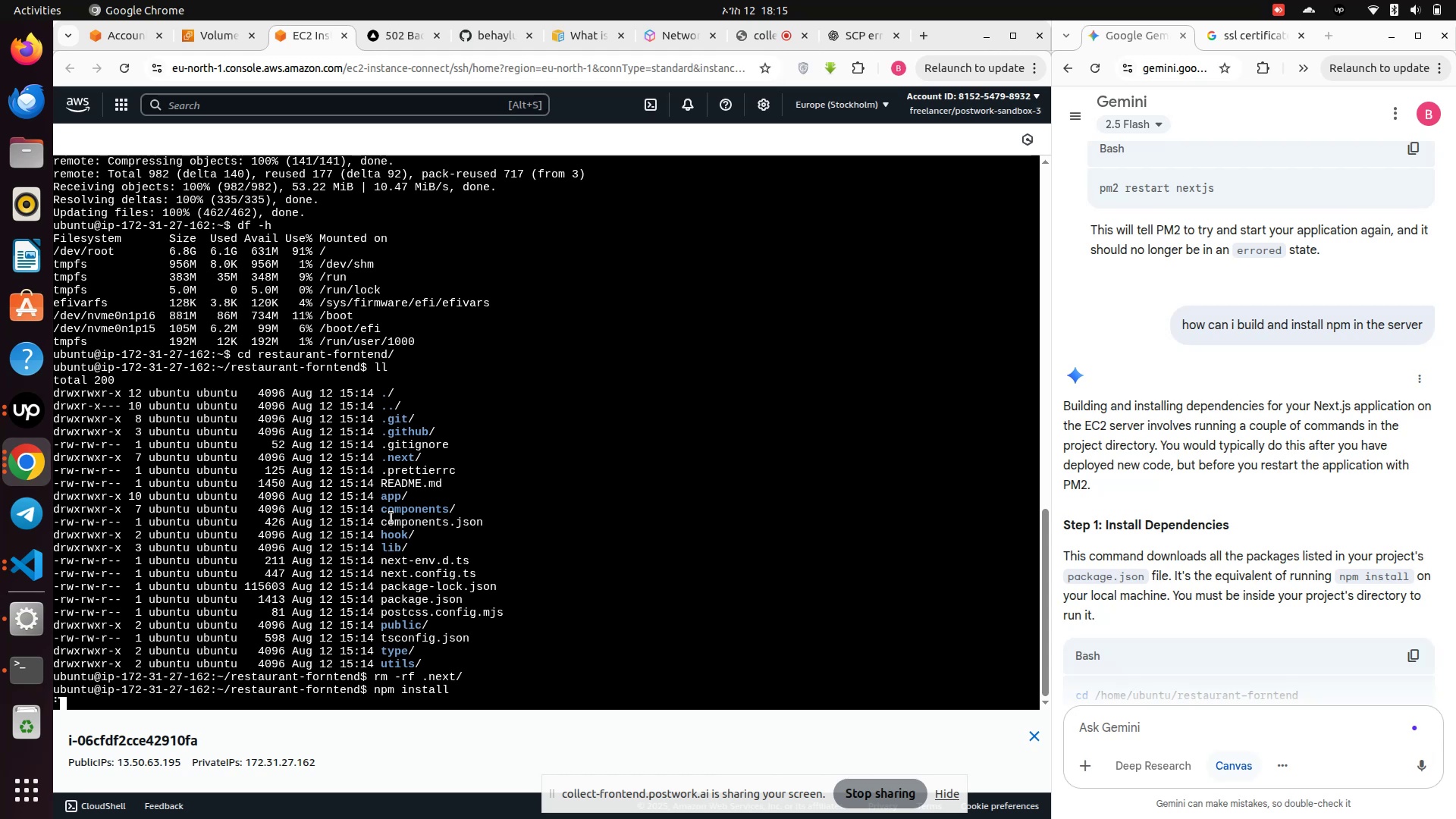 
type(npm run build)
 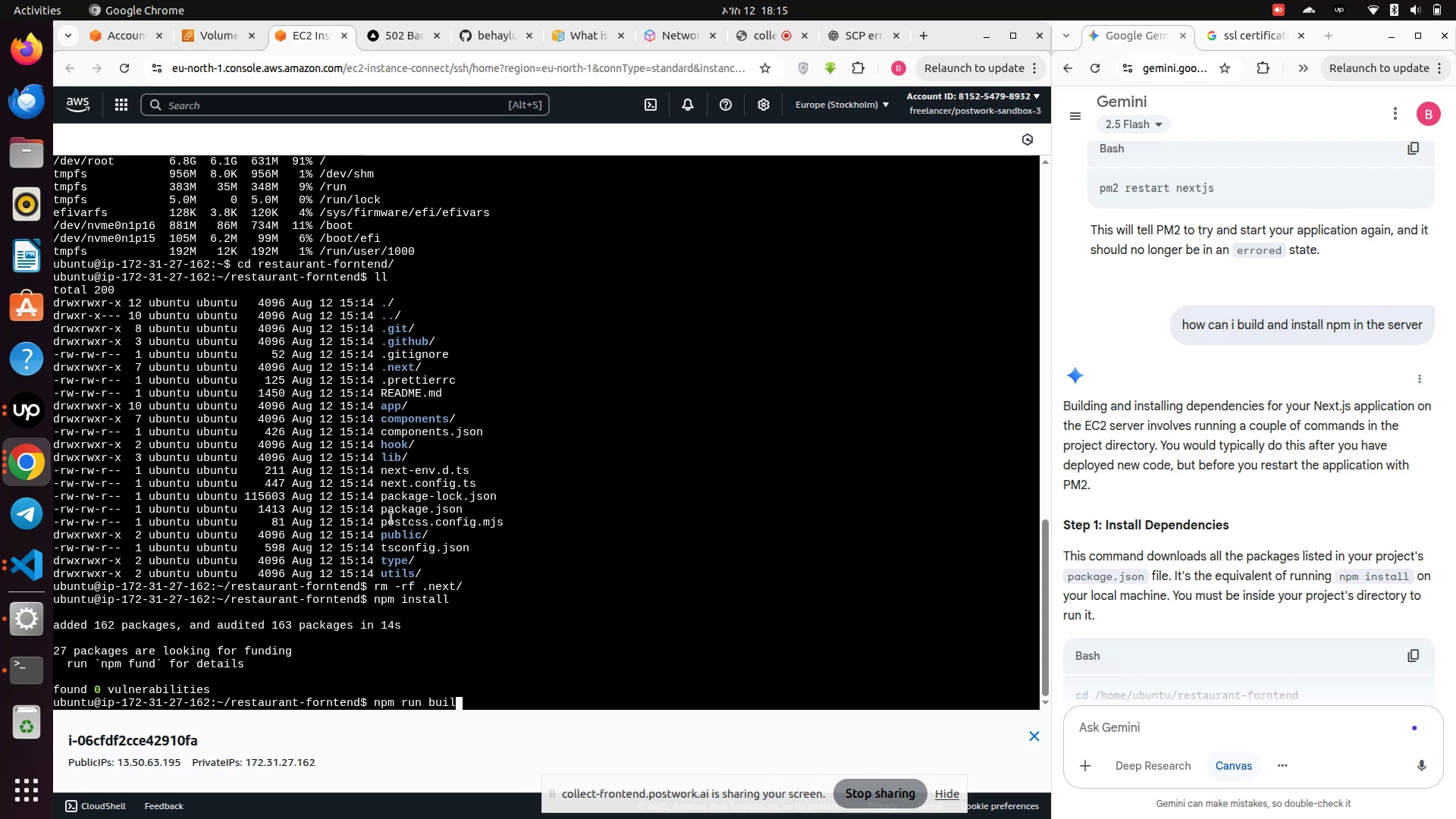 
key(Enter)
 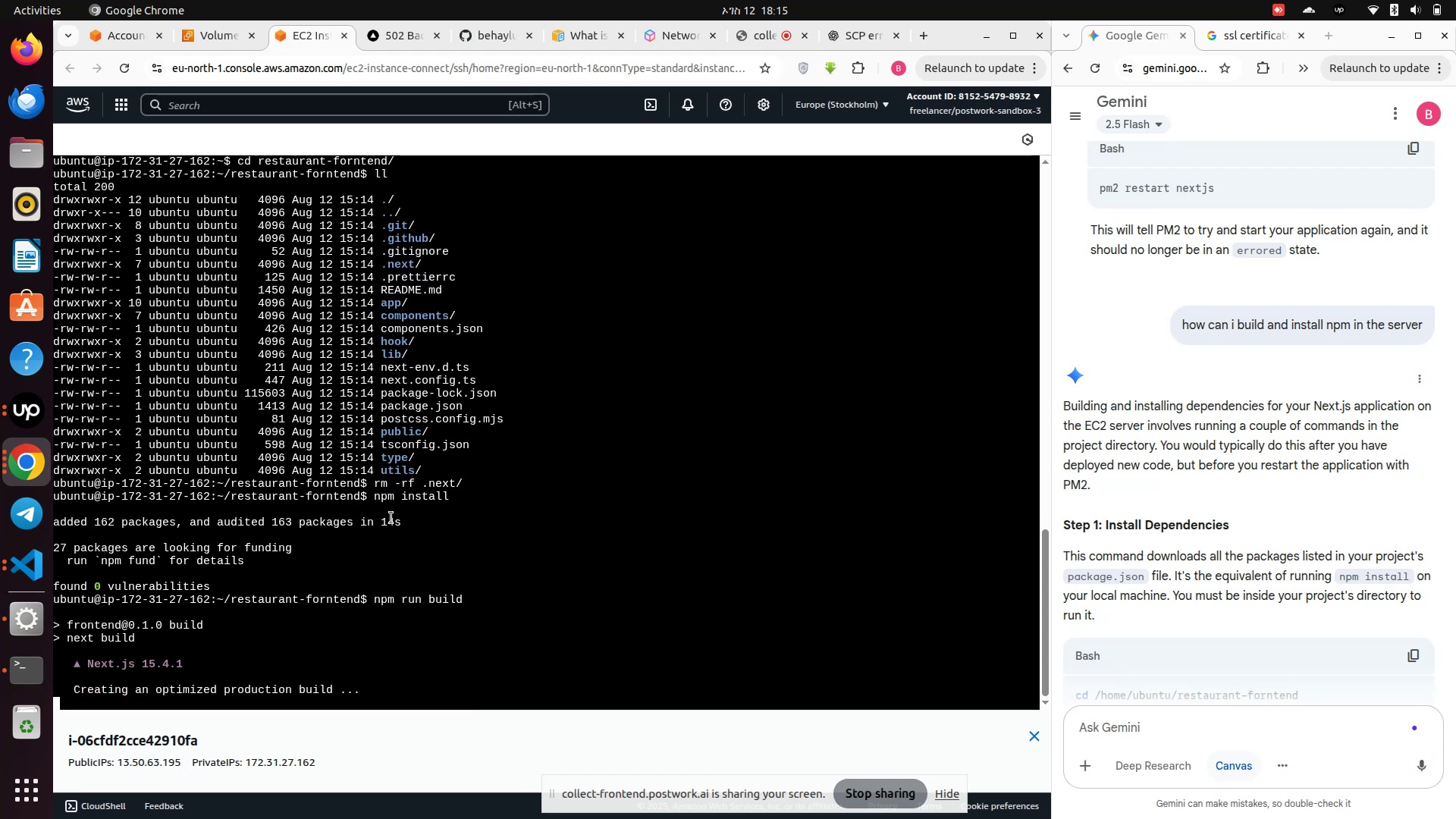 
wait(5.7)
 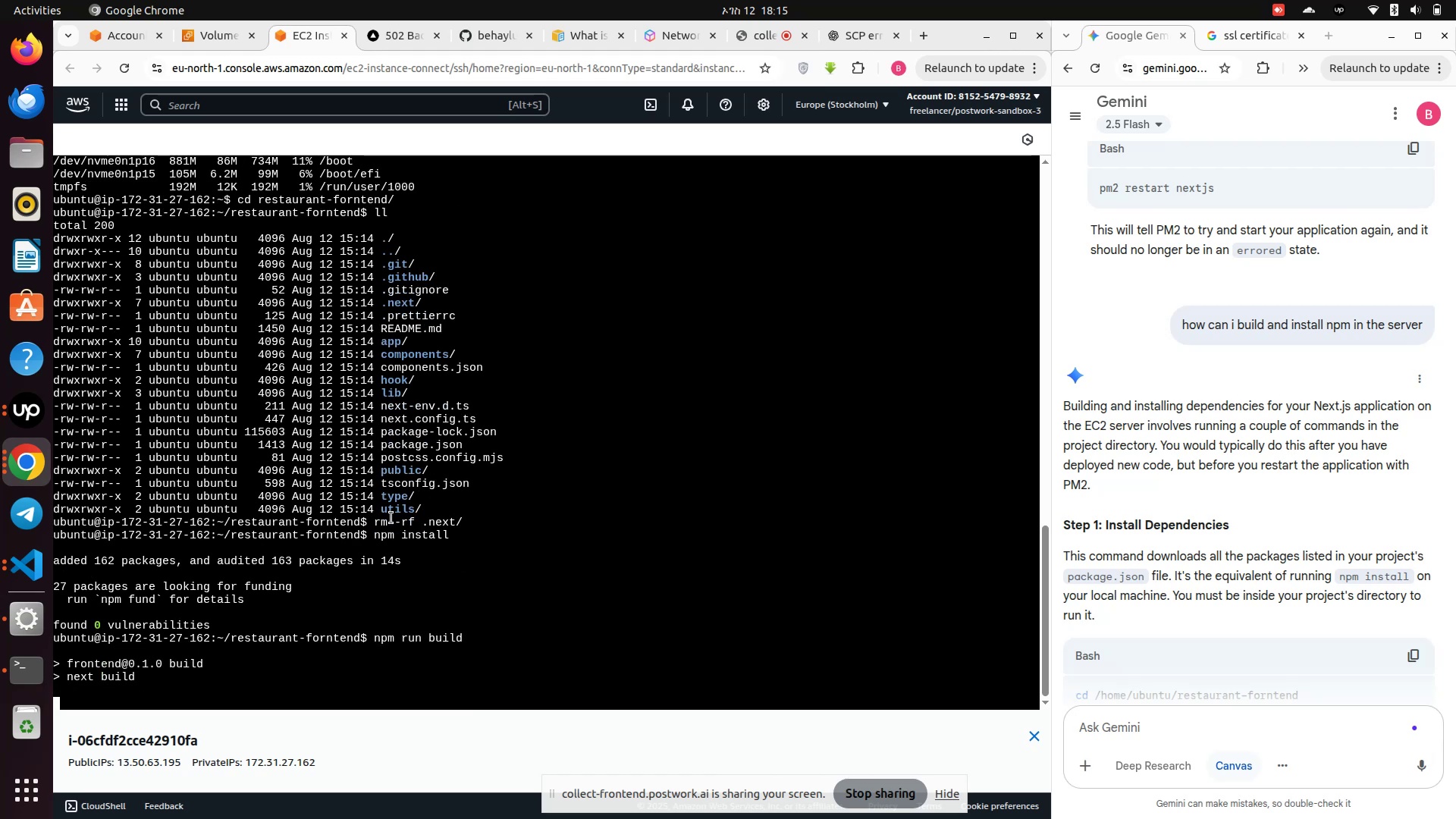 
left_click([27, 425])
 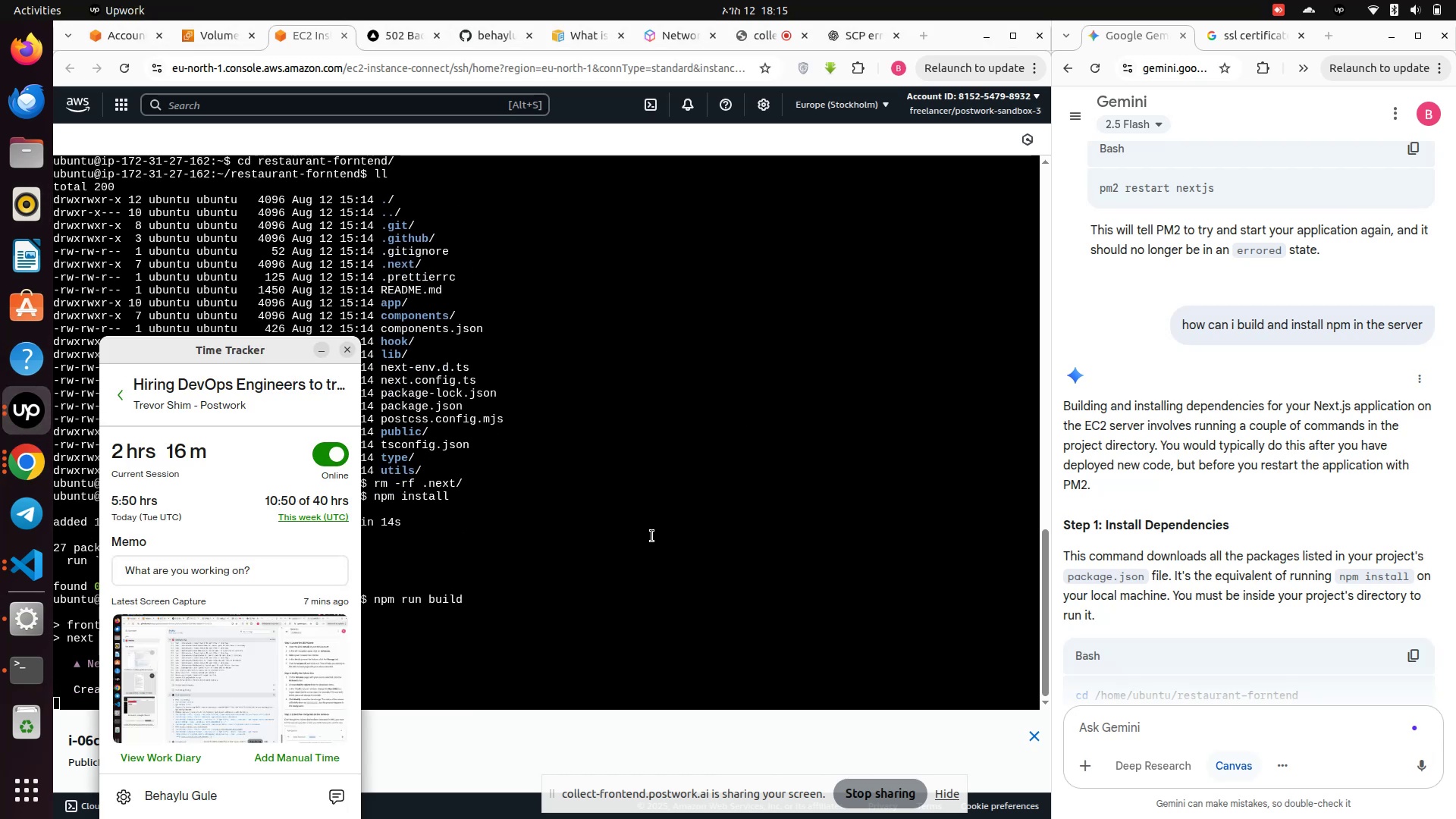 
left_click([652, 536])
 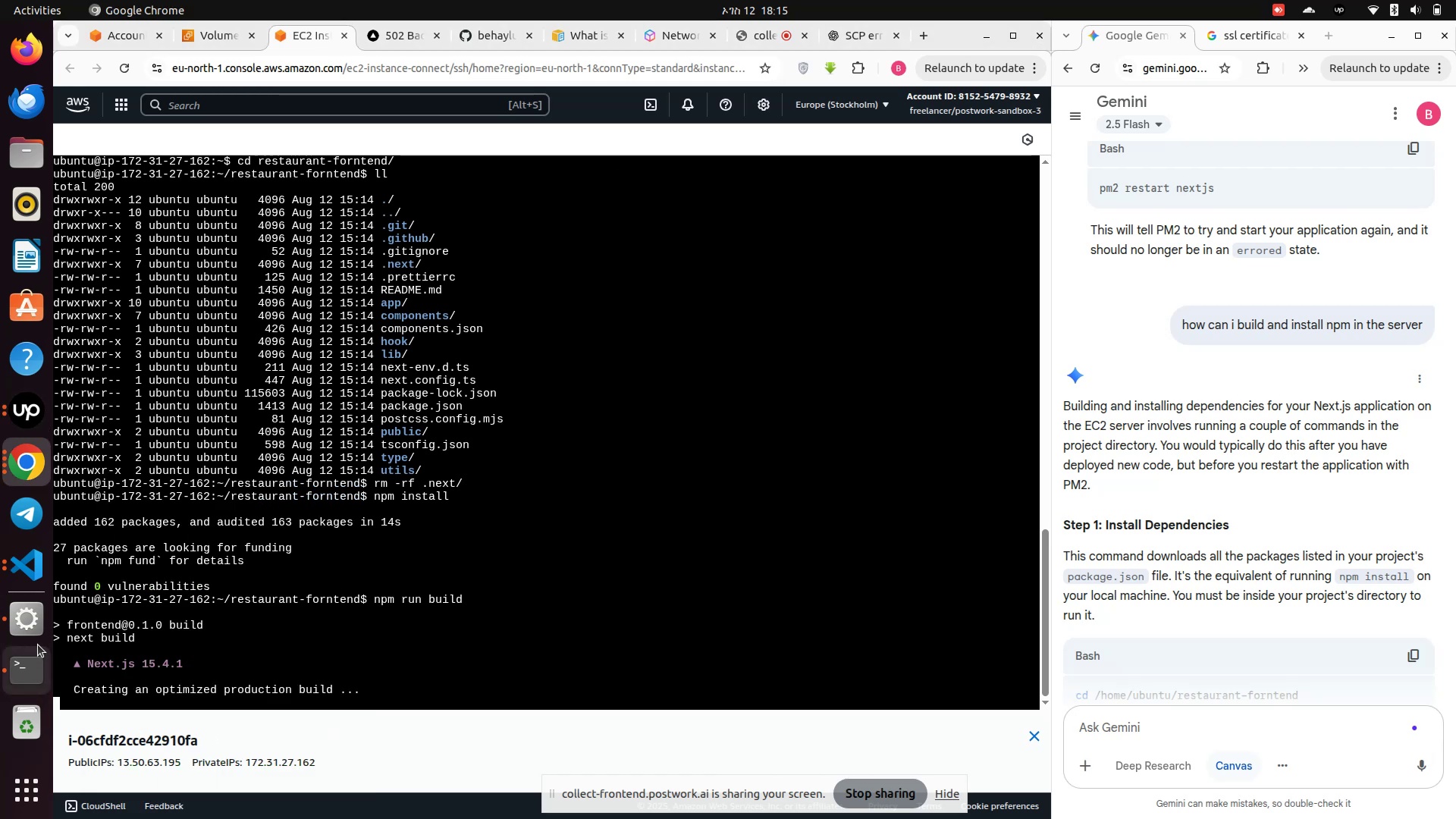 
left_click([27, 618])
 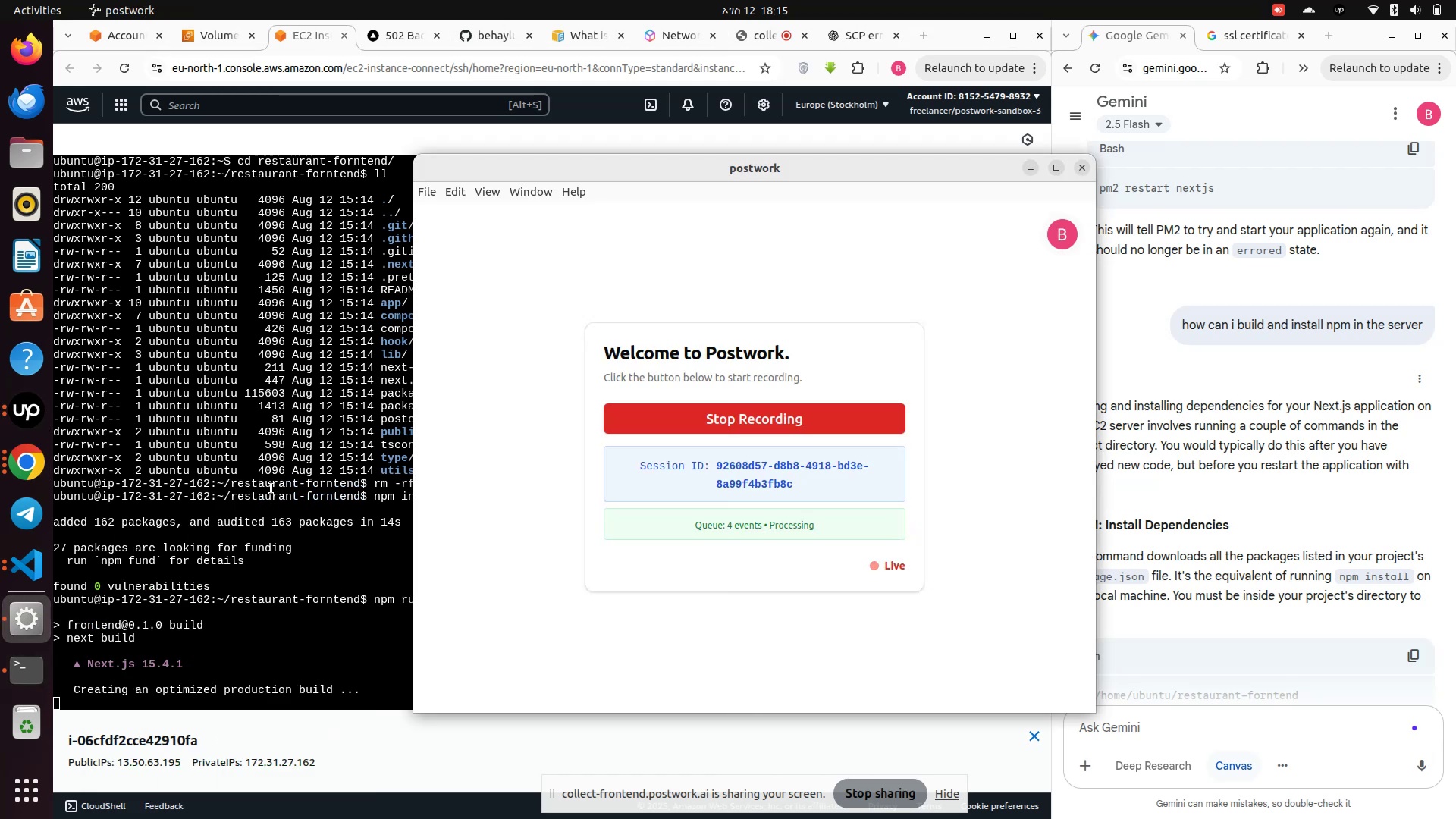 
left_click([271, 488])
 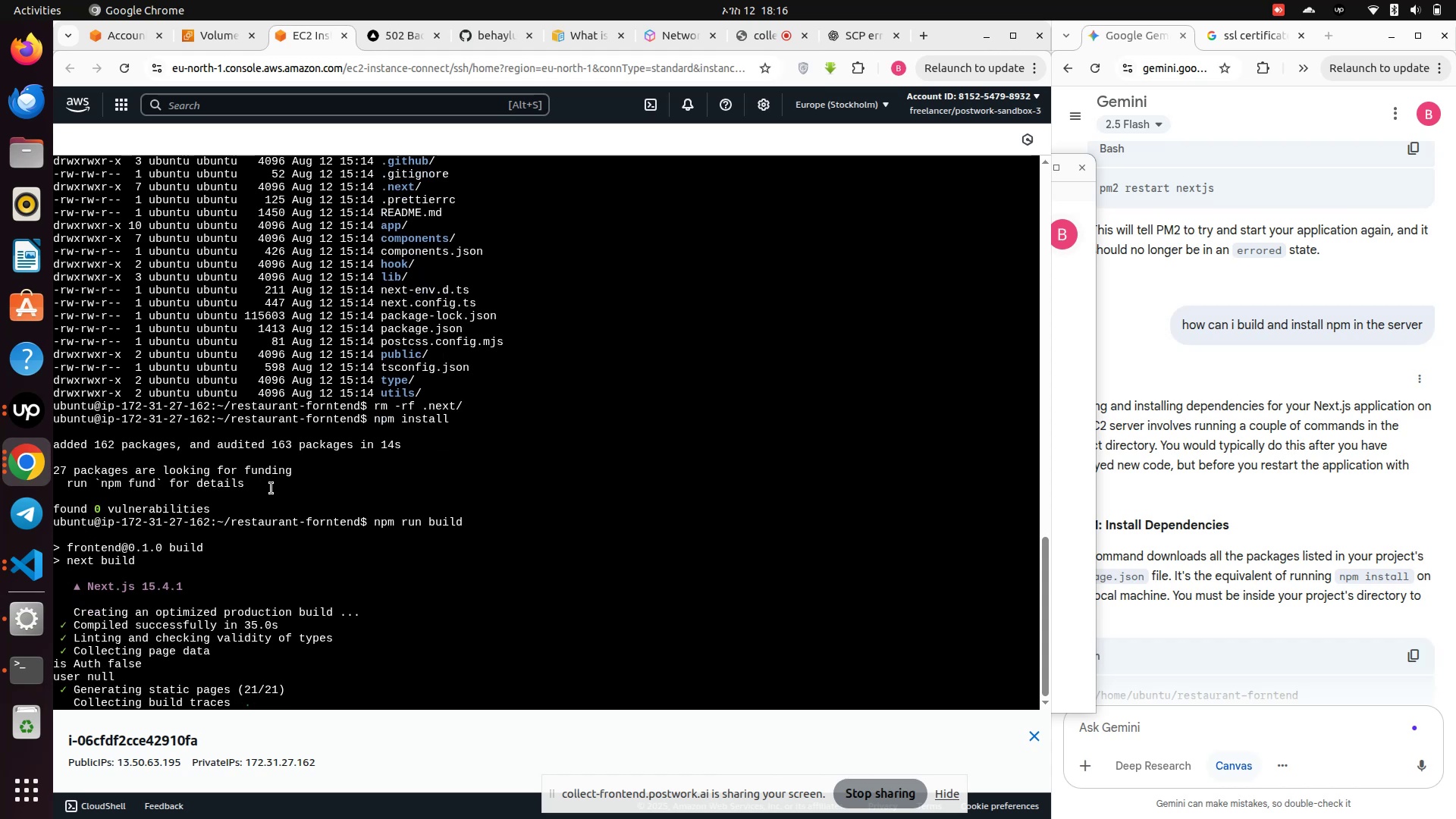 
wait(58.79)
 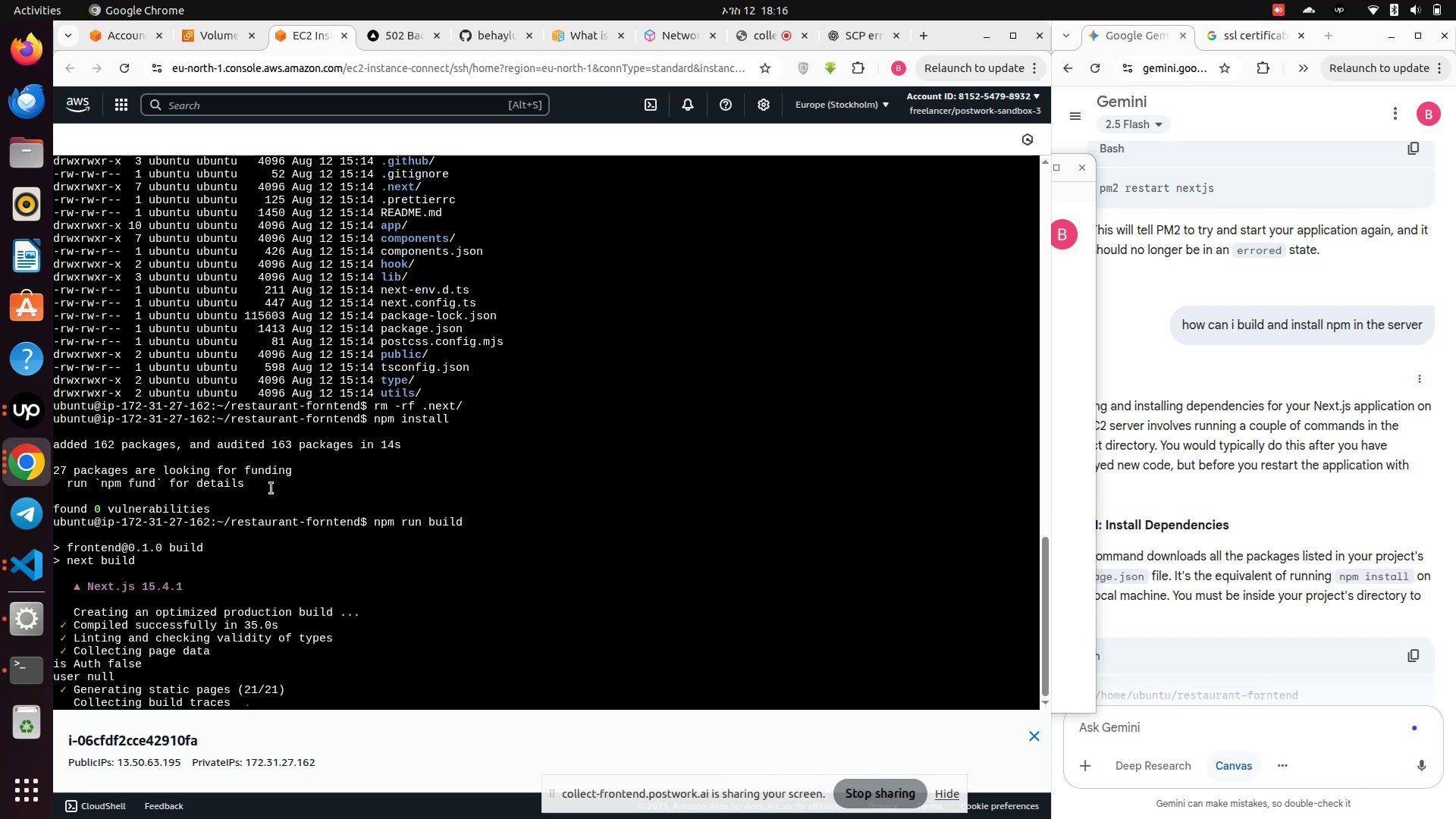 
type(pm )
key(Backspace)
type(2 )
 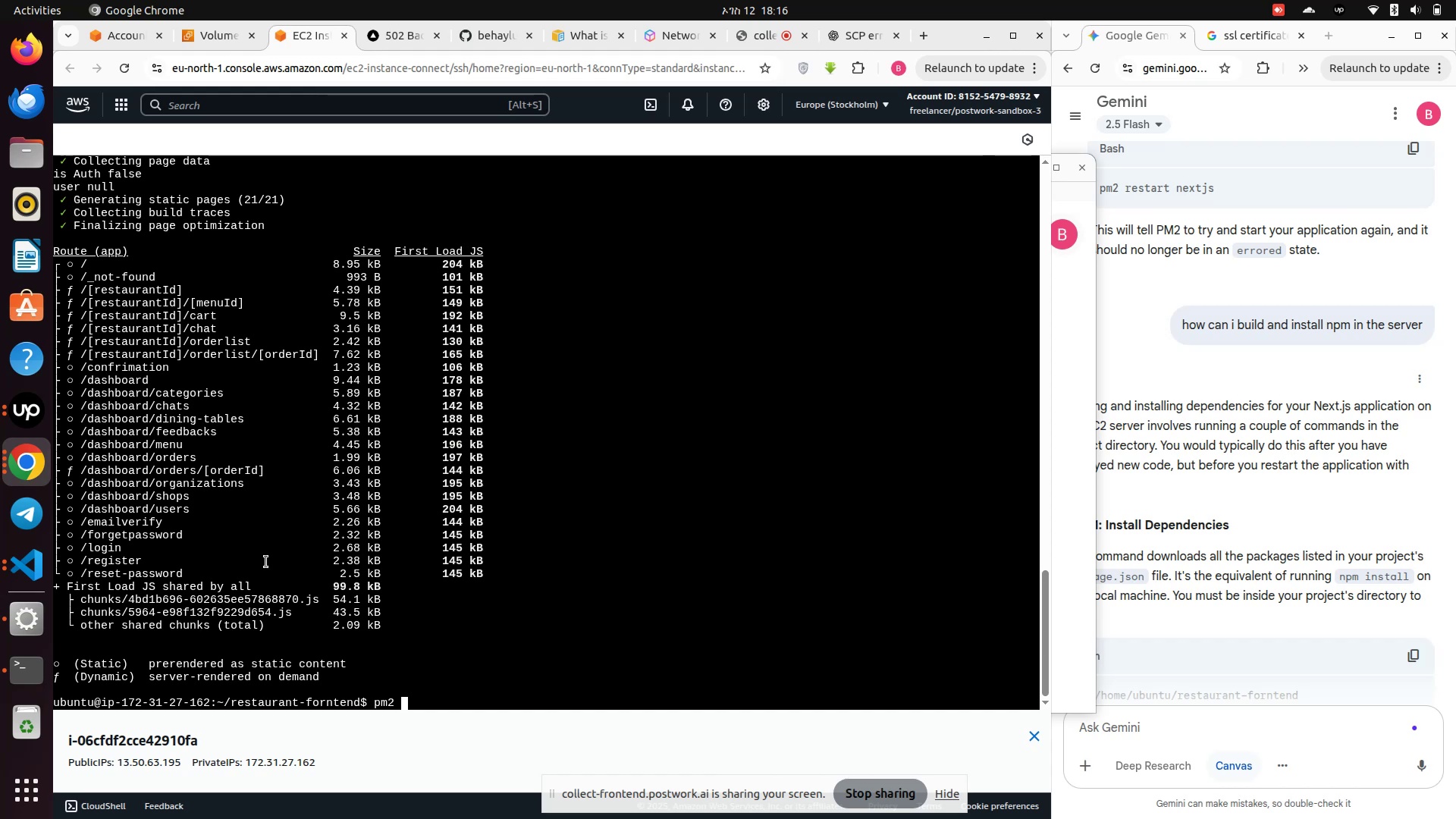 
type(list)
 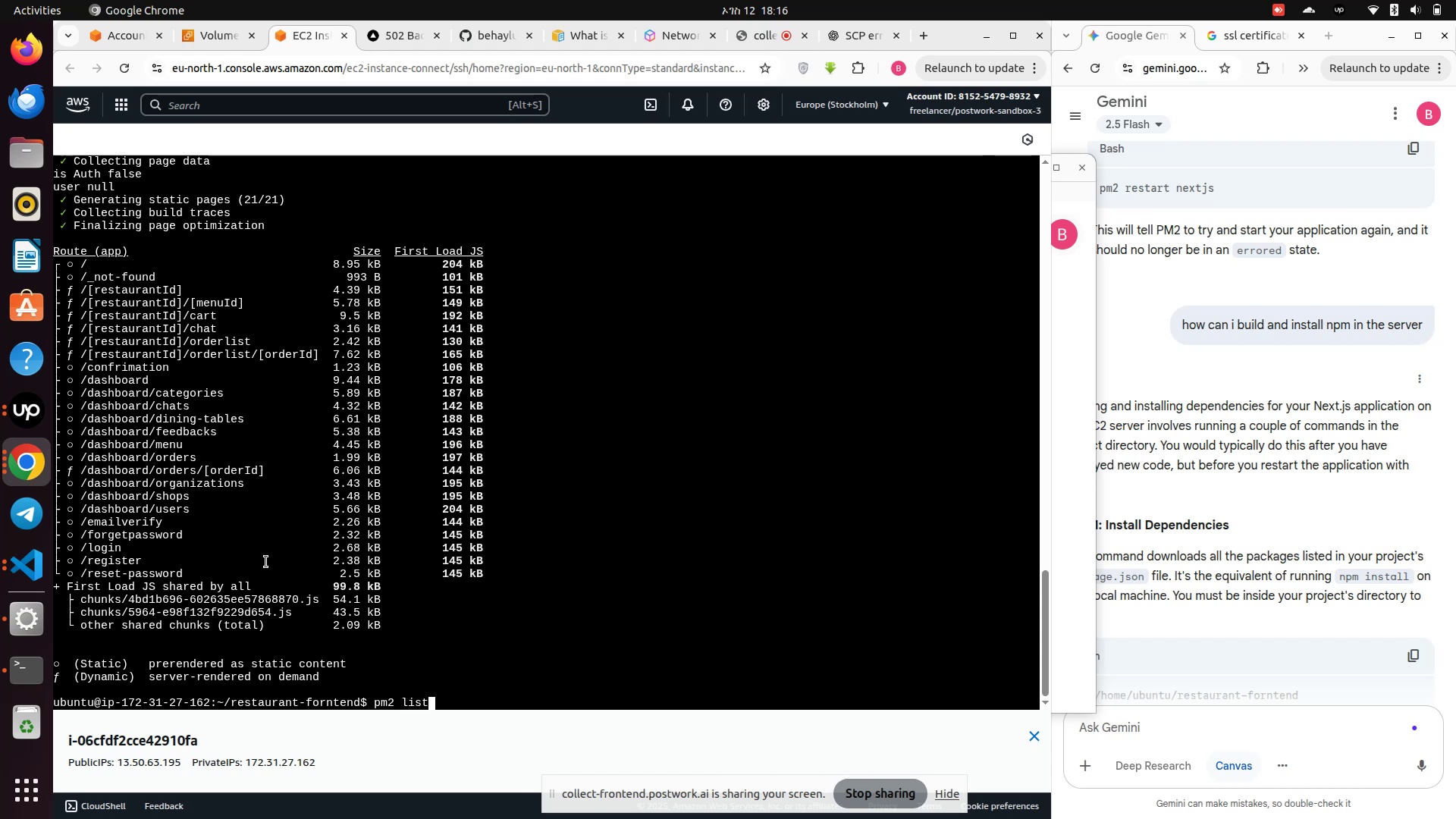 
key(Enter)
 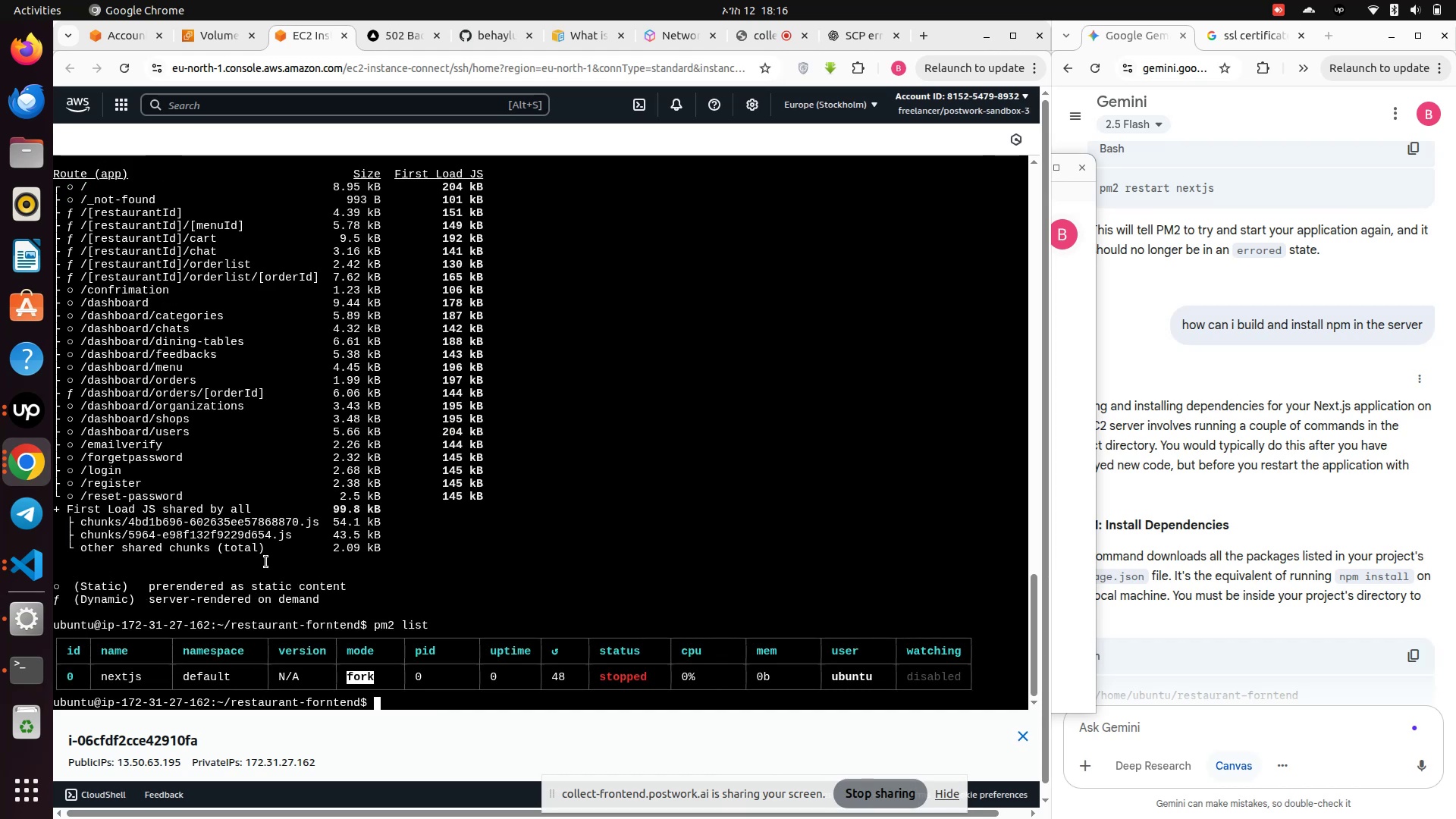 
type(pm2 start 0)
 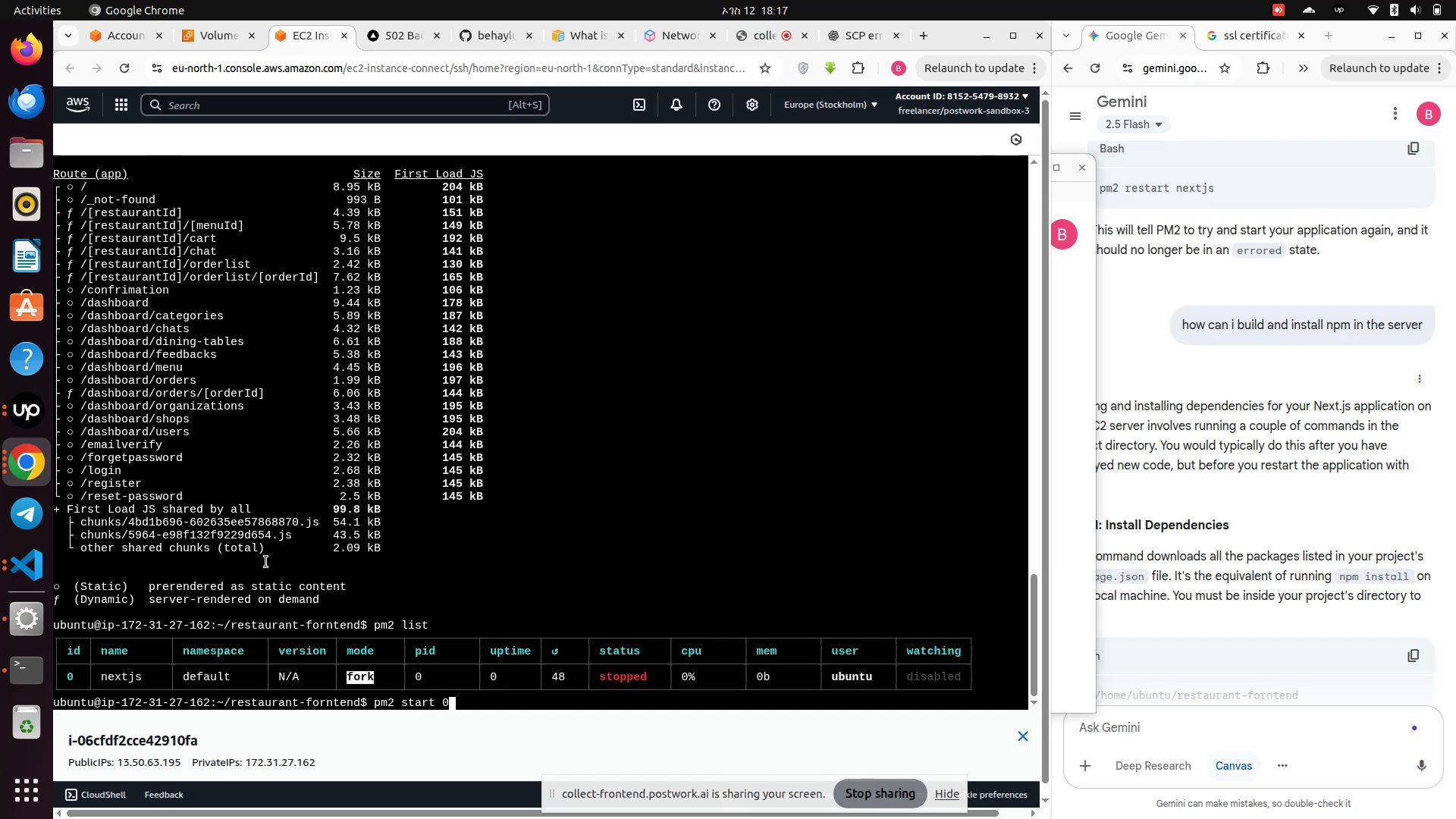 
key(Enter)
 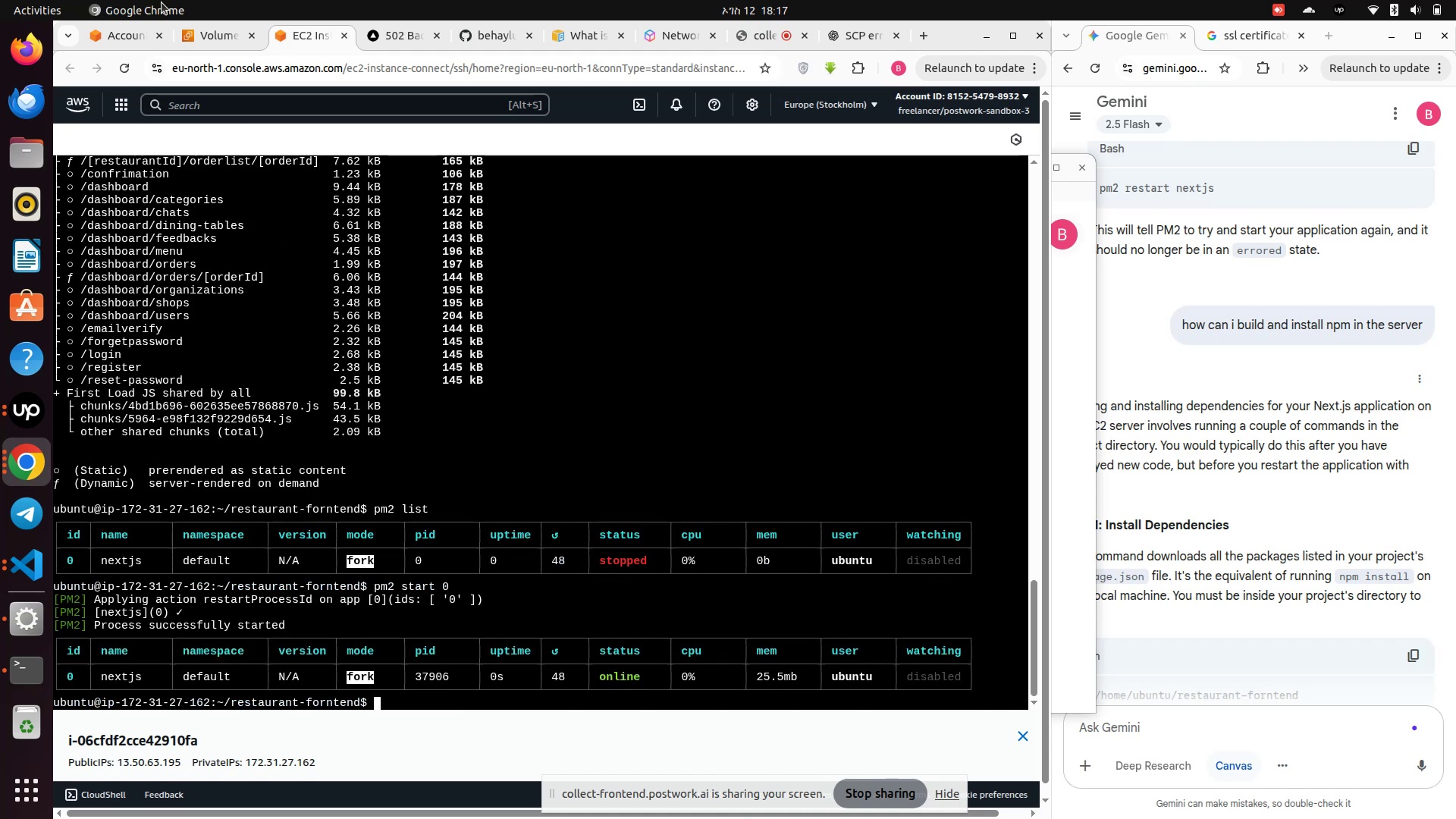 
left_click([380, 42])
 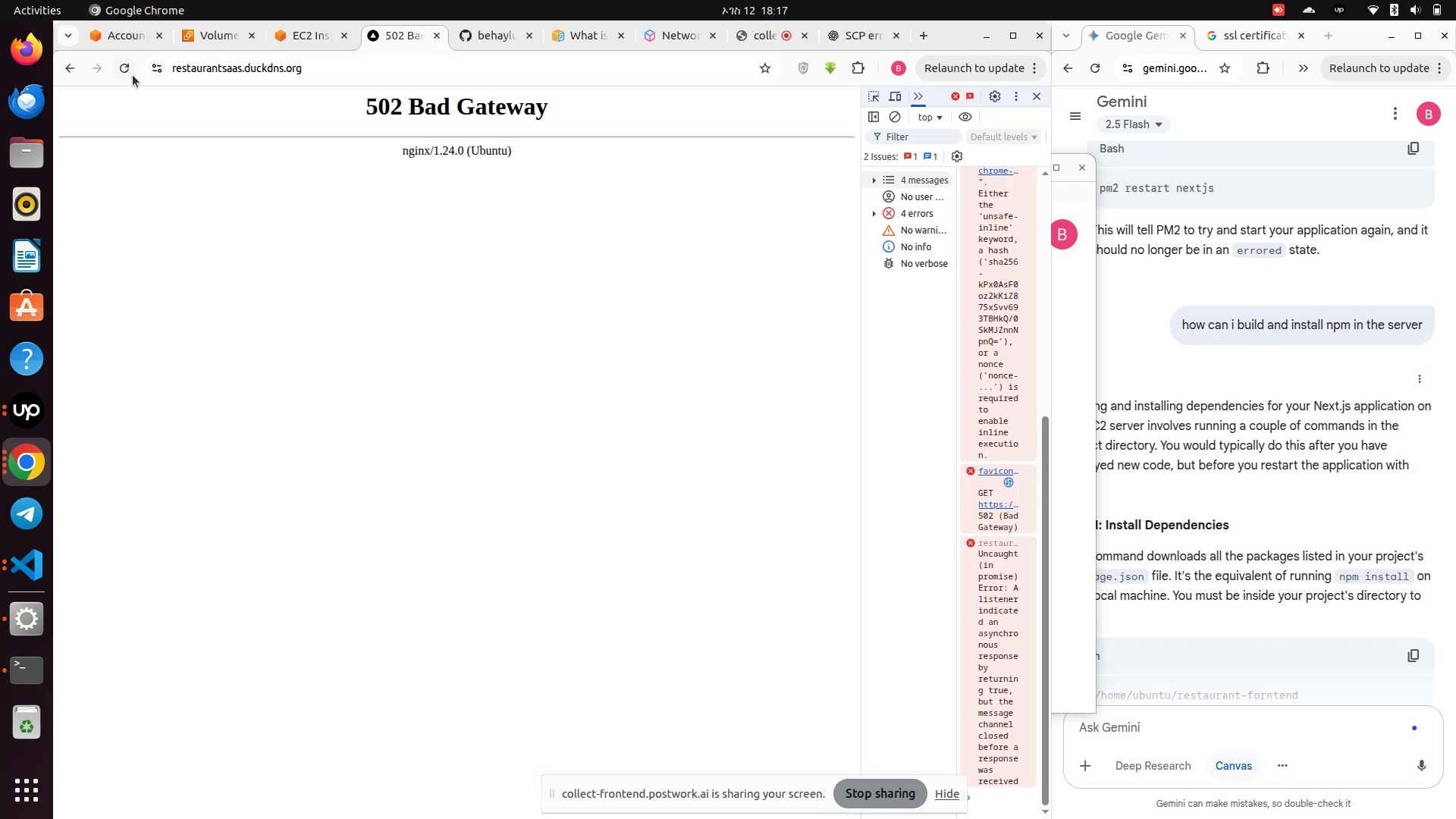 
left_click([124, 73])
 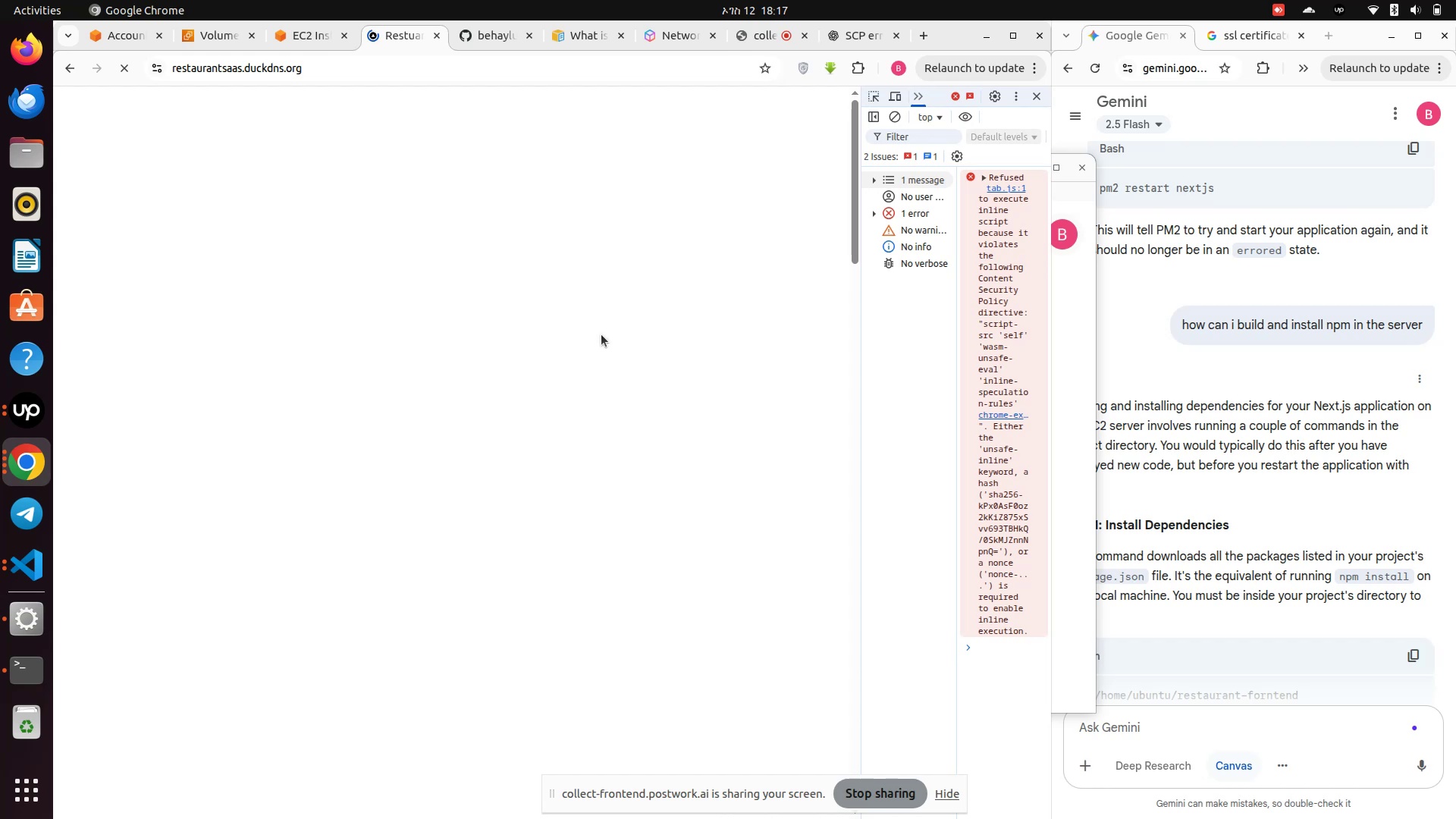 
wait(6.36)
 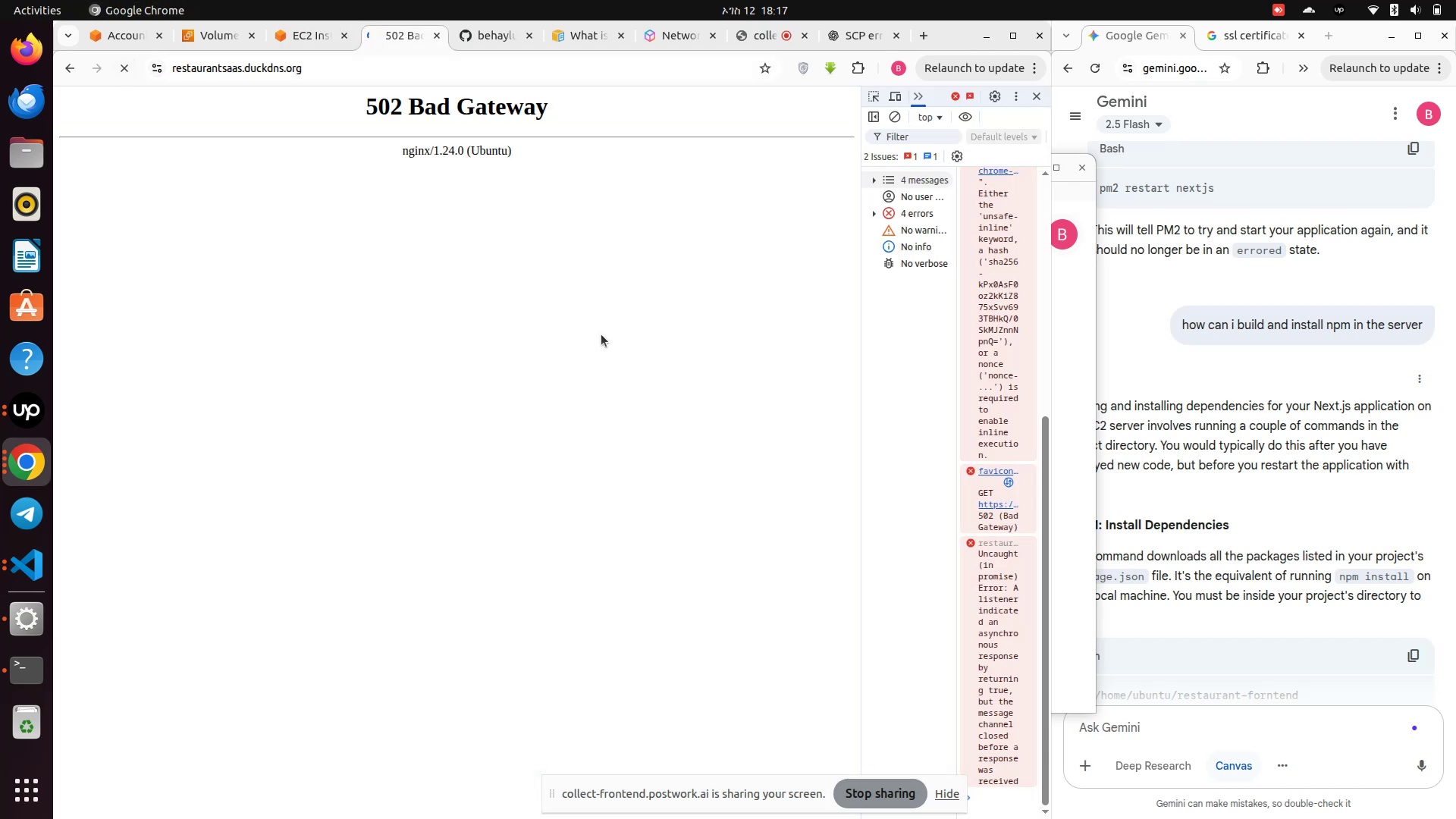 
mouse_move([649, 131])
 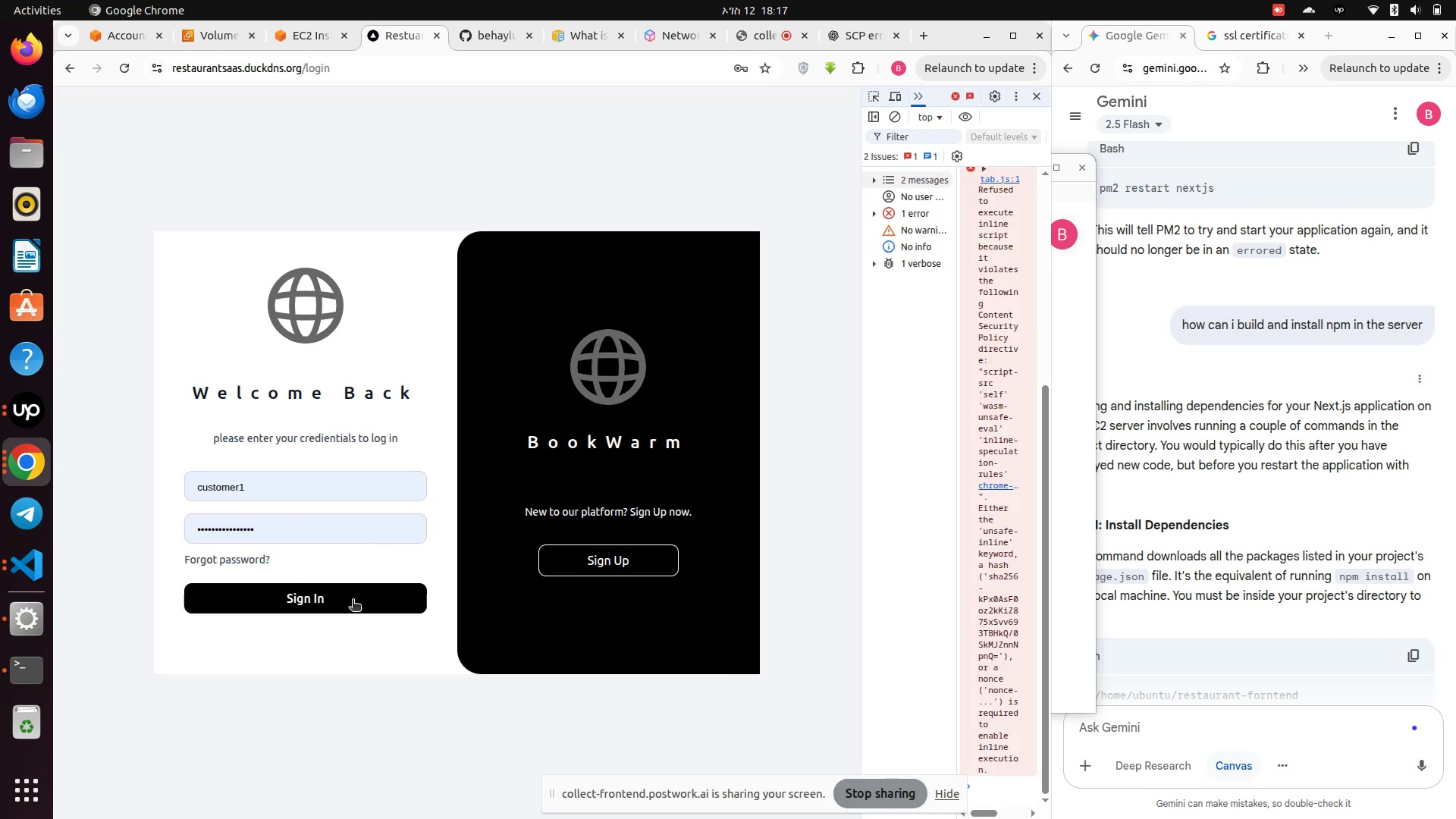 